 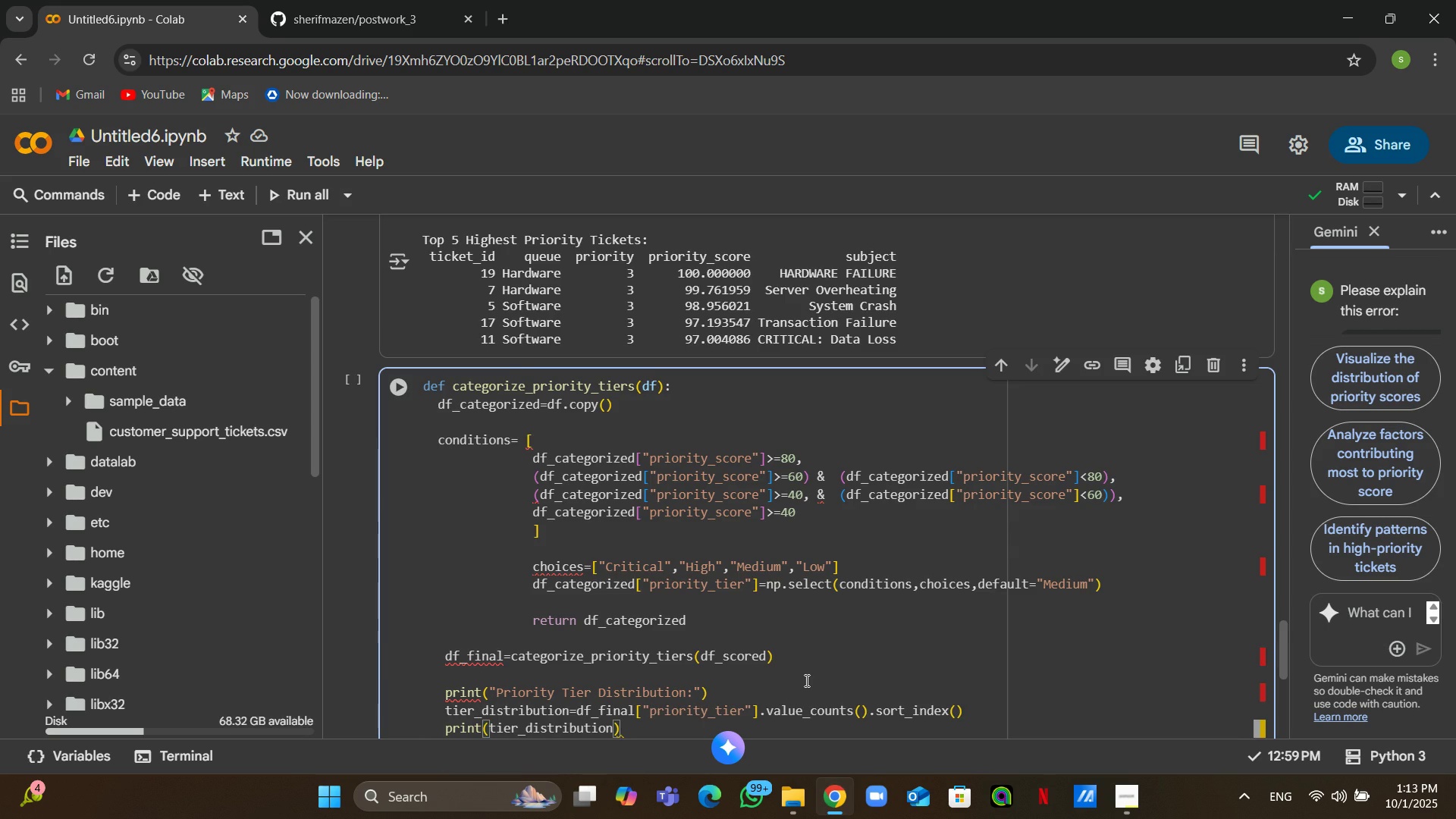 
left_click([626, 612])
 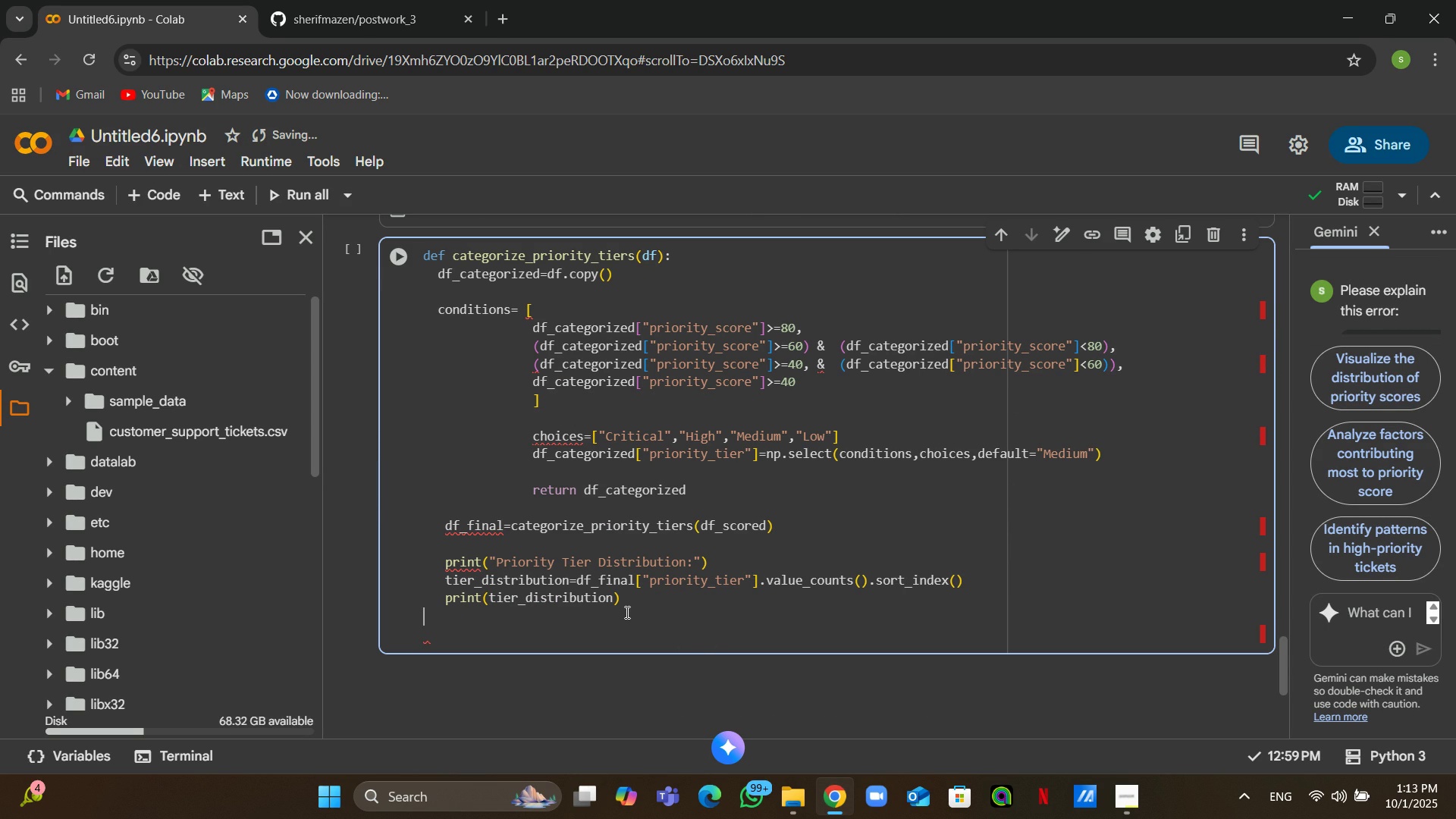 
left_click([626, 629])
 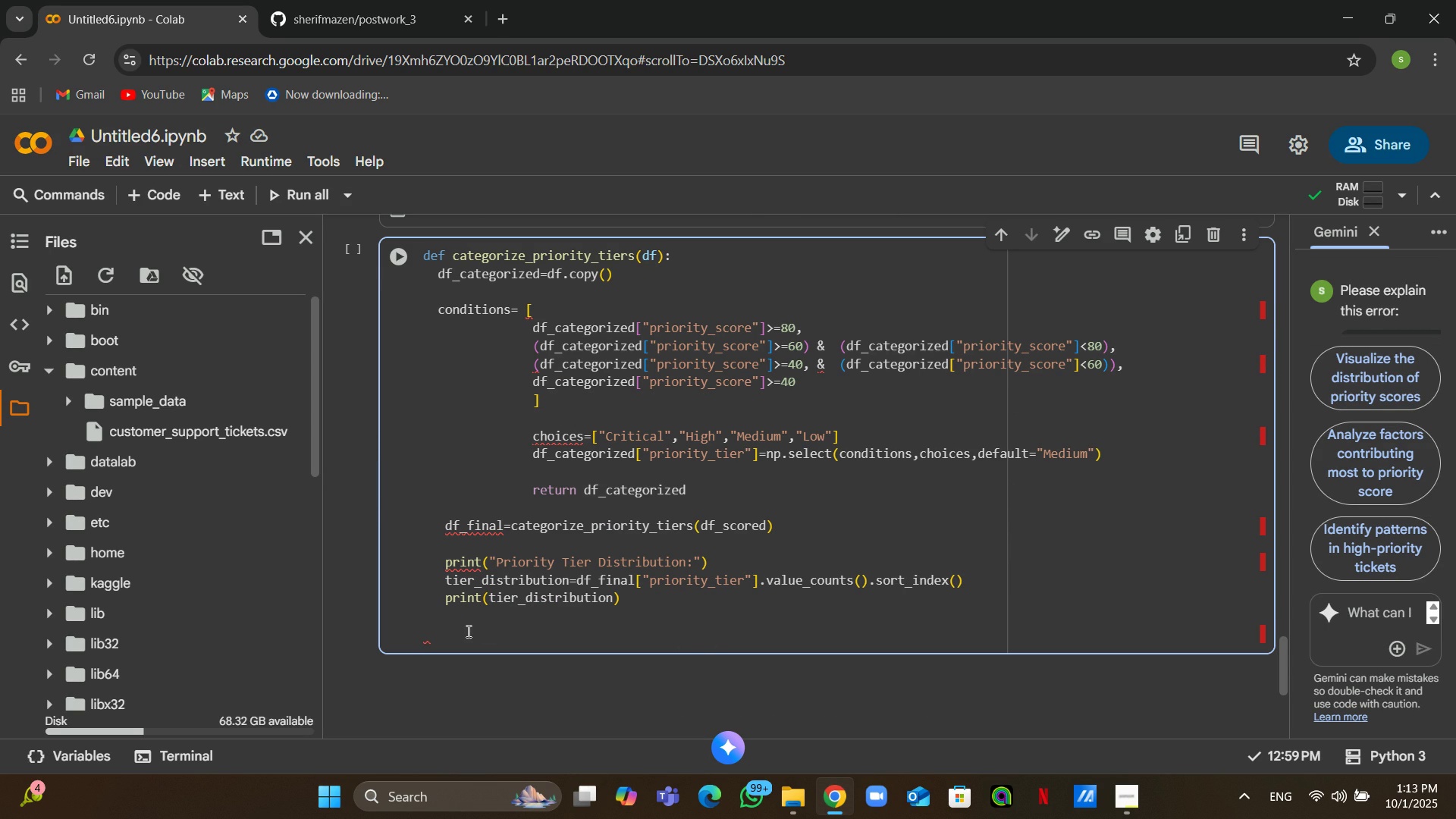 
left_click([467, 631])
 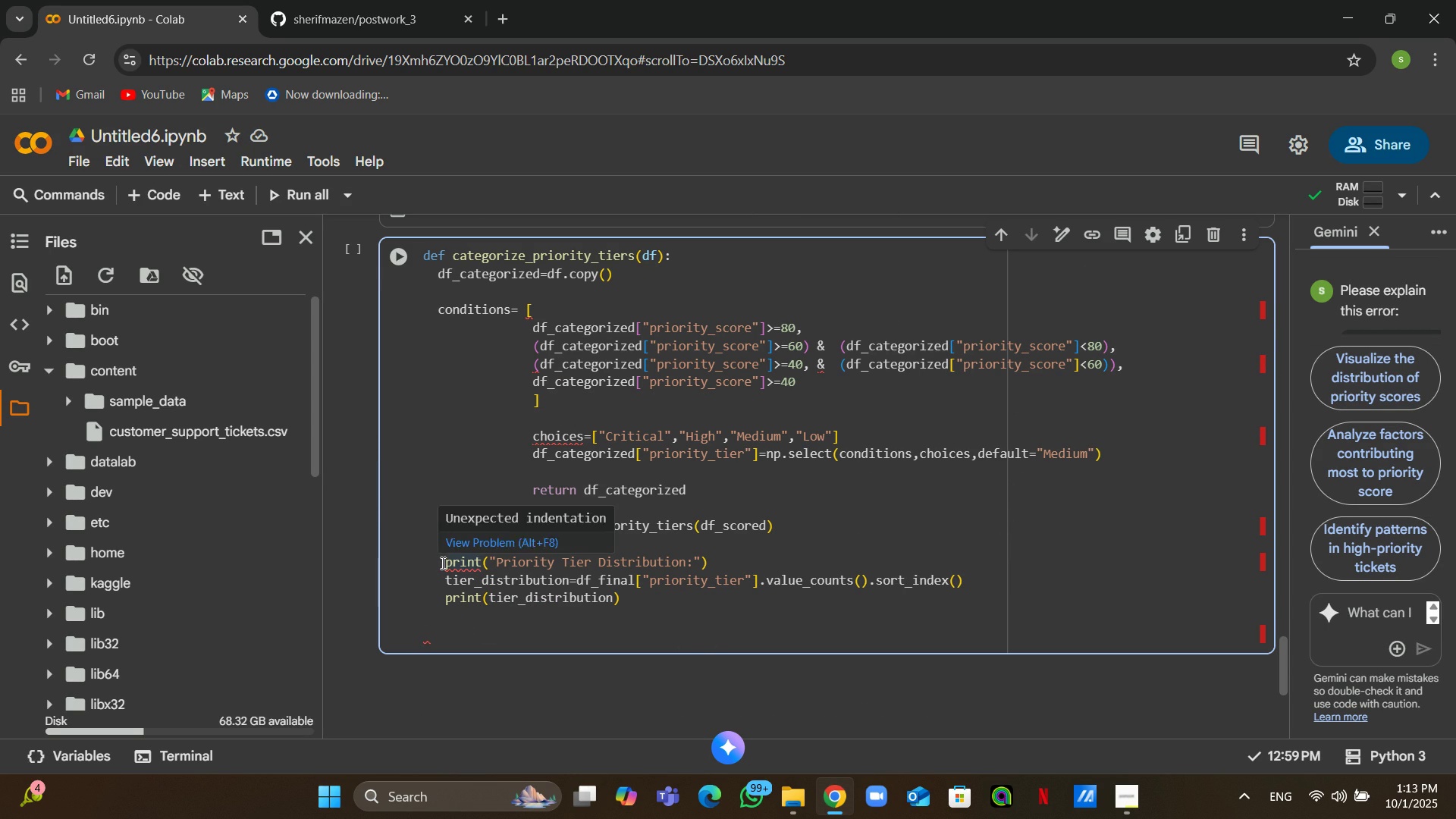 
left_click([441, 563])
 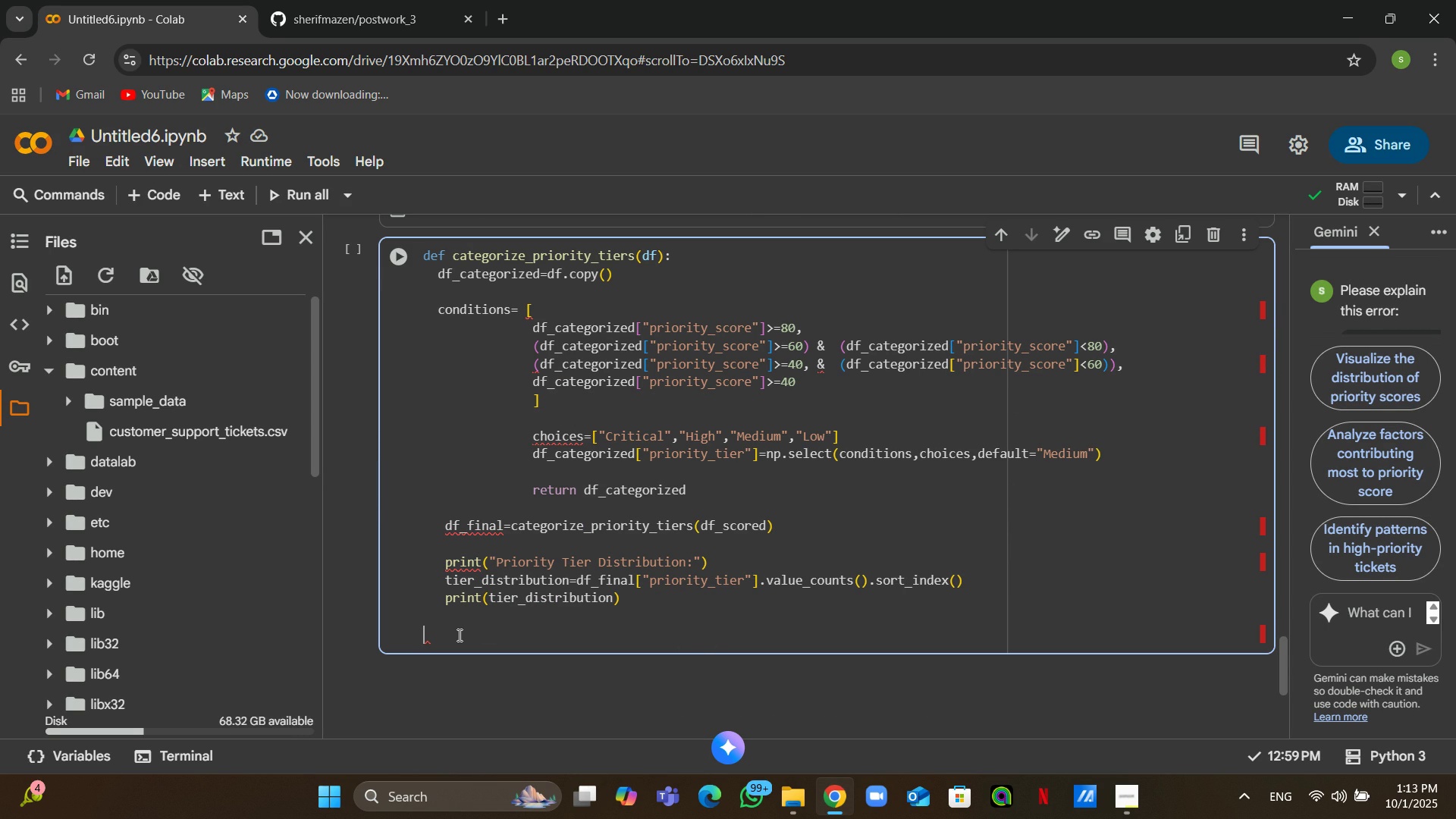 
left_click([458, 635])
 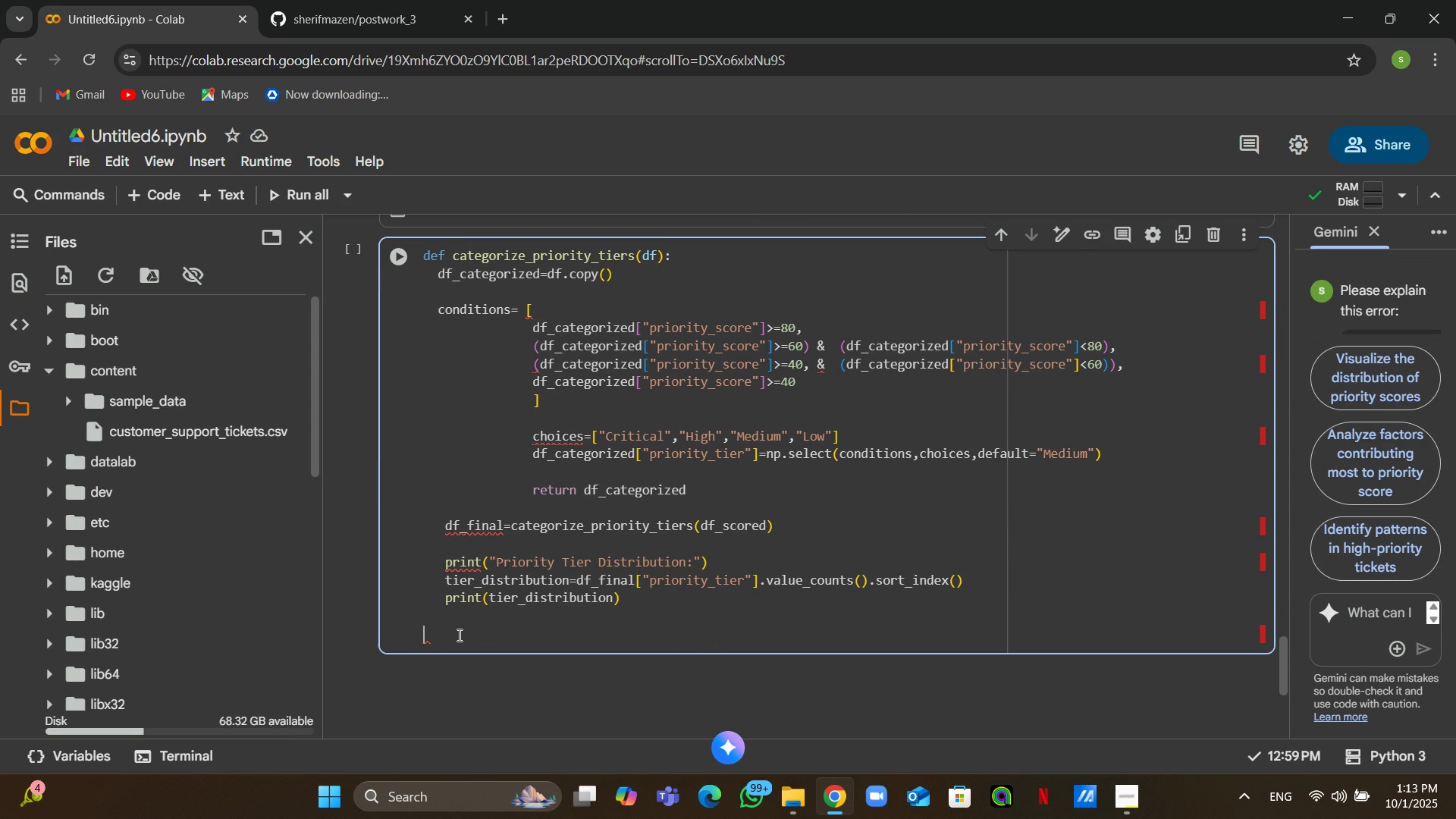 
type(print))
key(Backspace)
type(("\nTier Statistics:)